 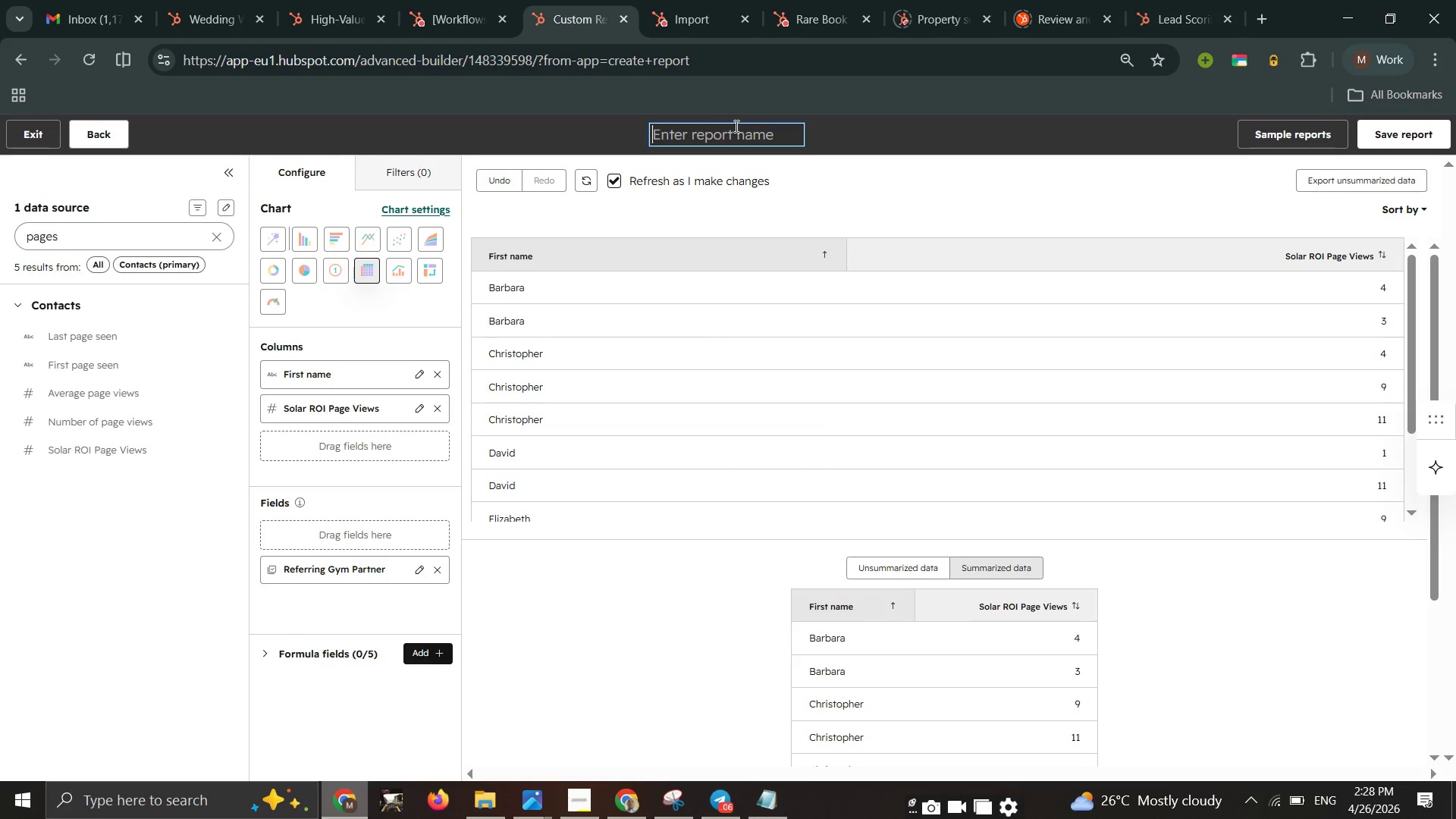 
type(table view)
 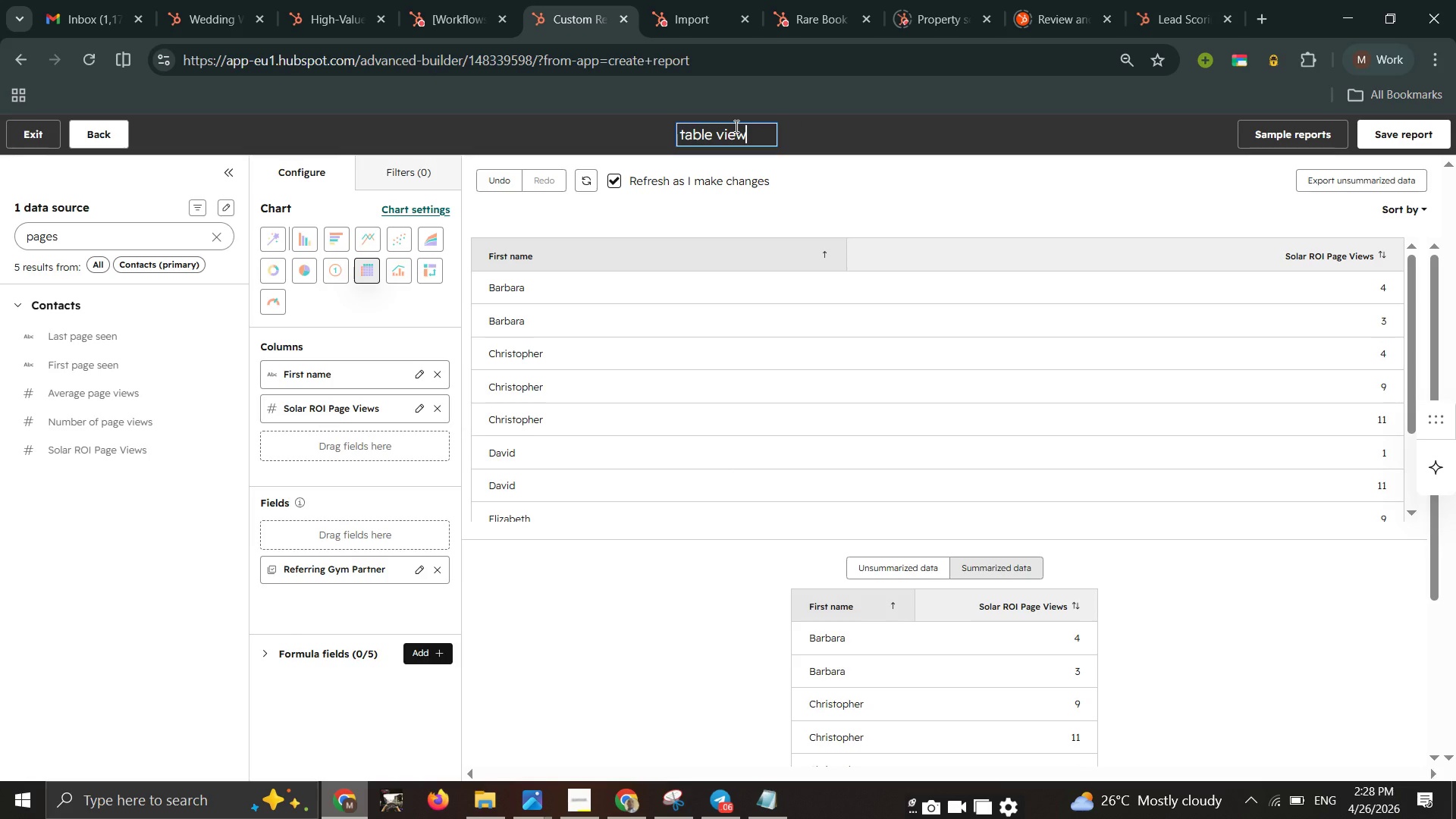 
key(Enter)
 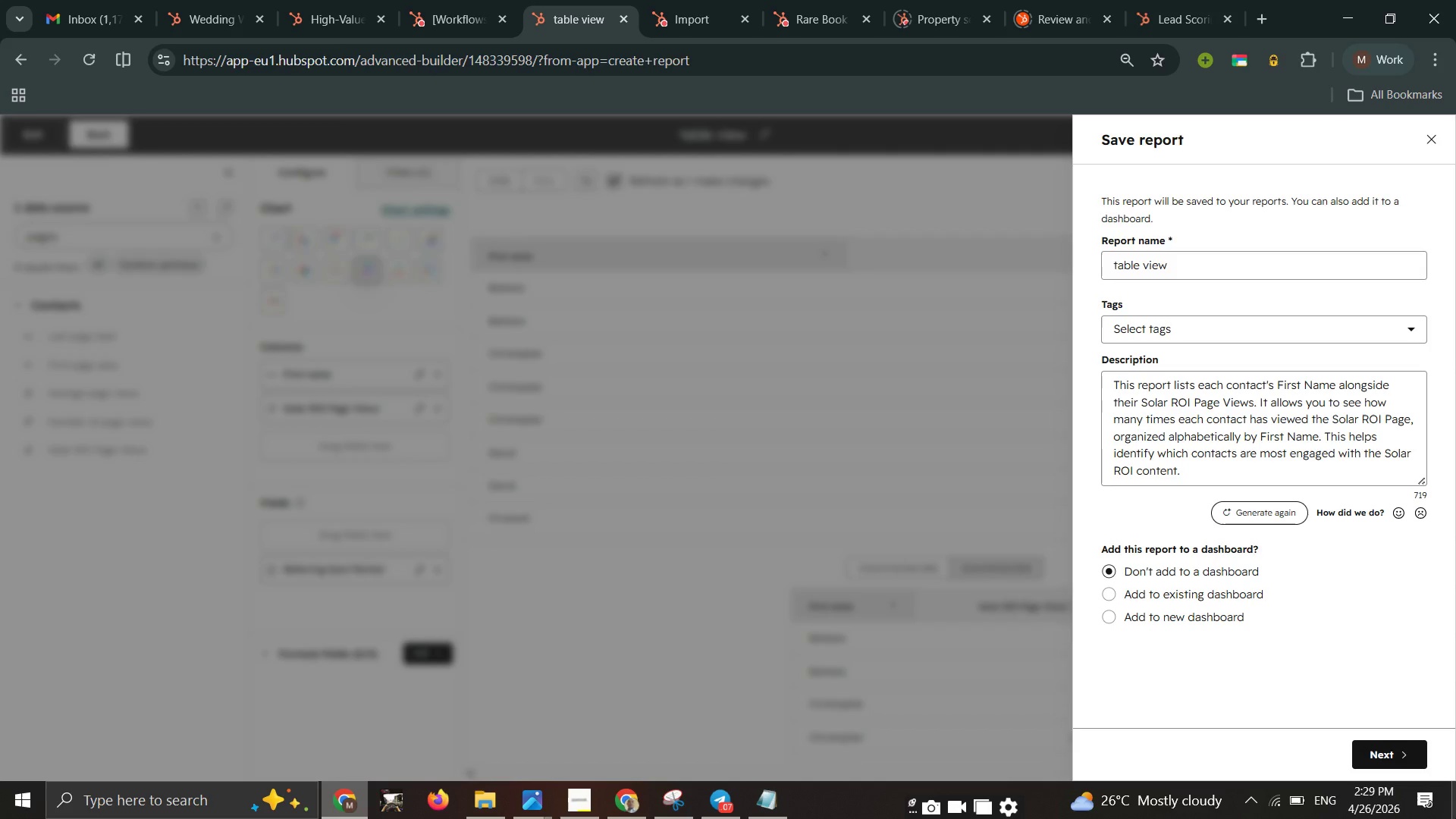 
wait(25.97)
 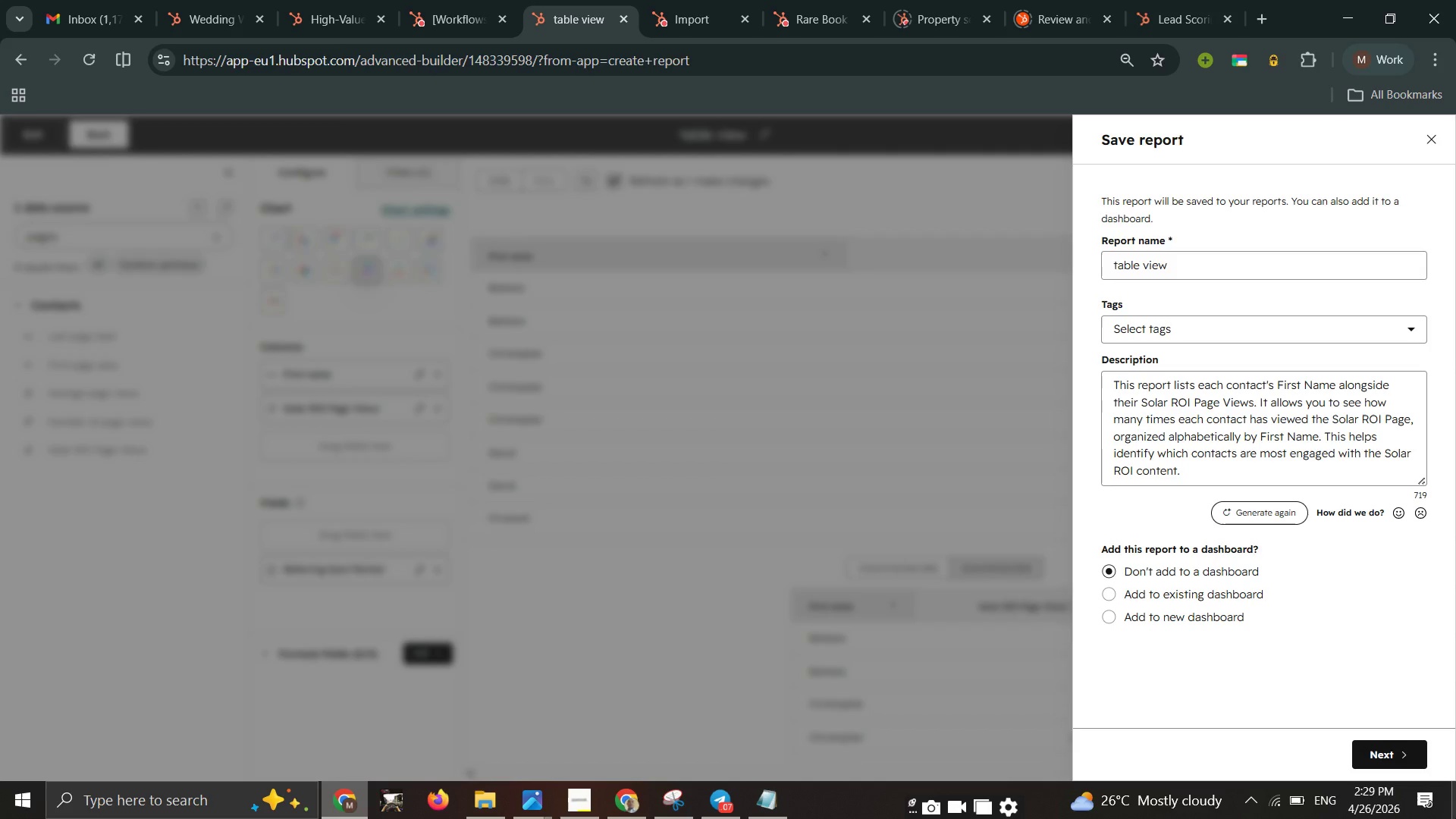 
scroll: coordinate [1207, 604], scroll_direction: none, amount: 0.0
 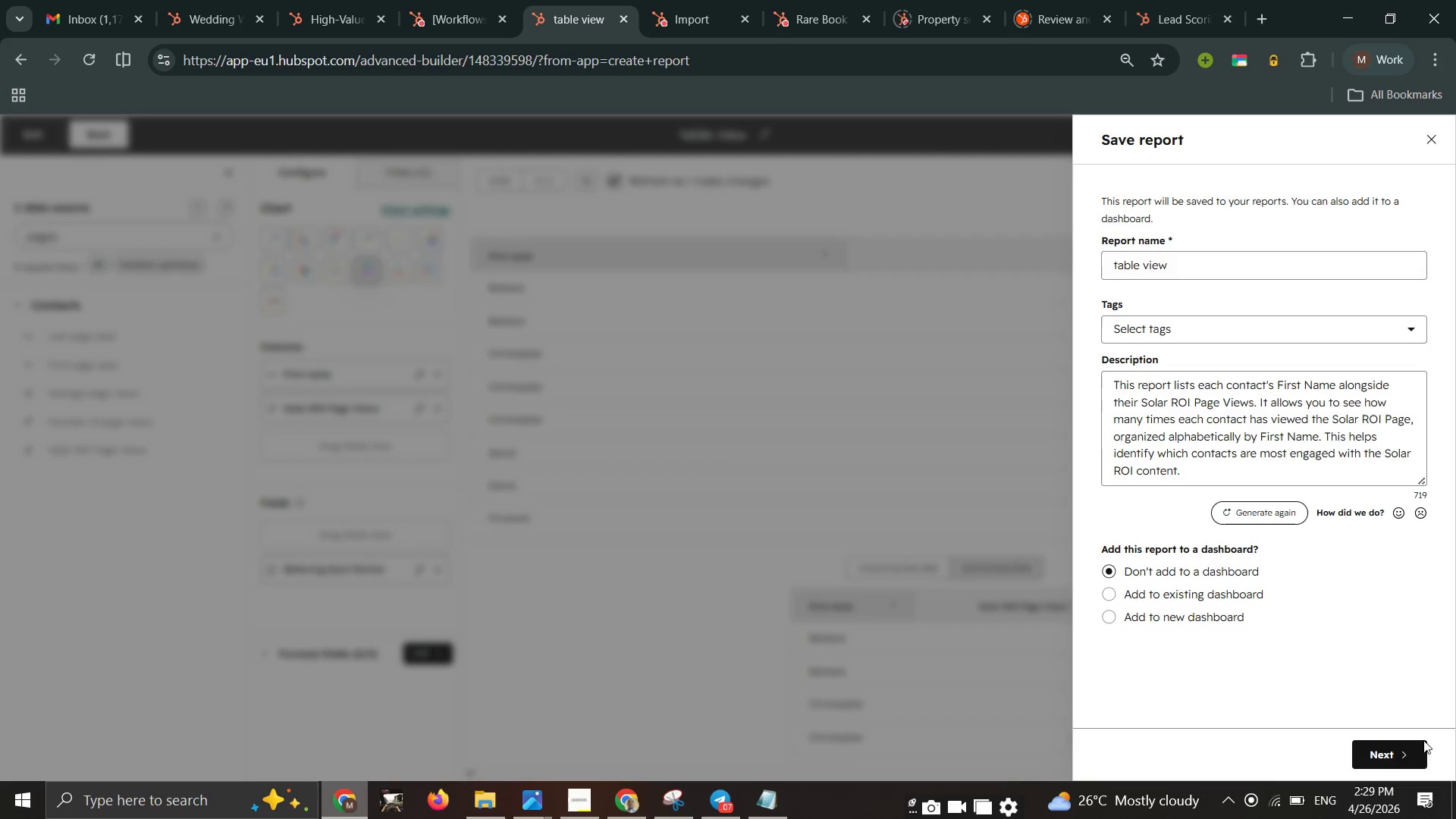 
left_click_drag(start_coordinate=[1402, 744], to_coordinate=[1402, 755])
 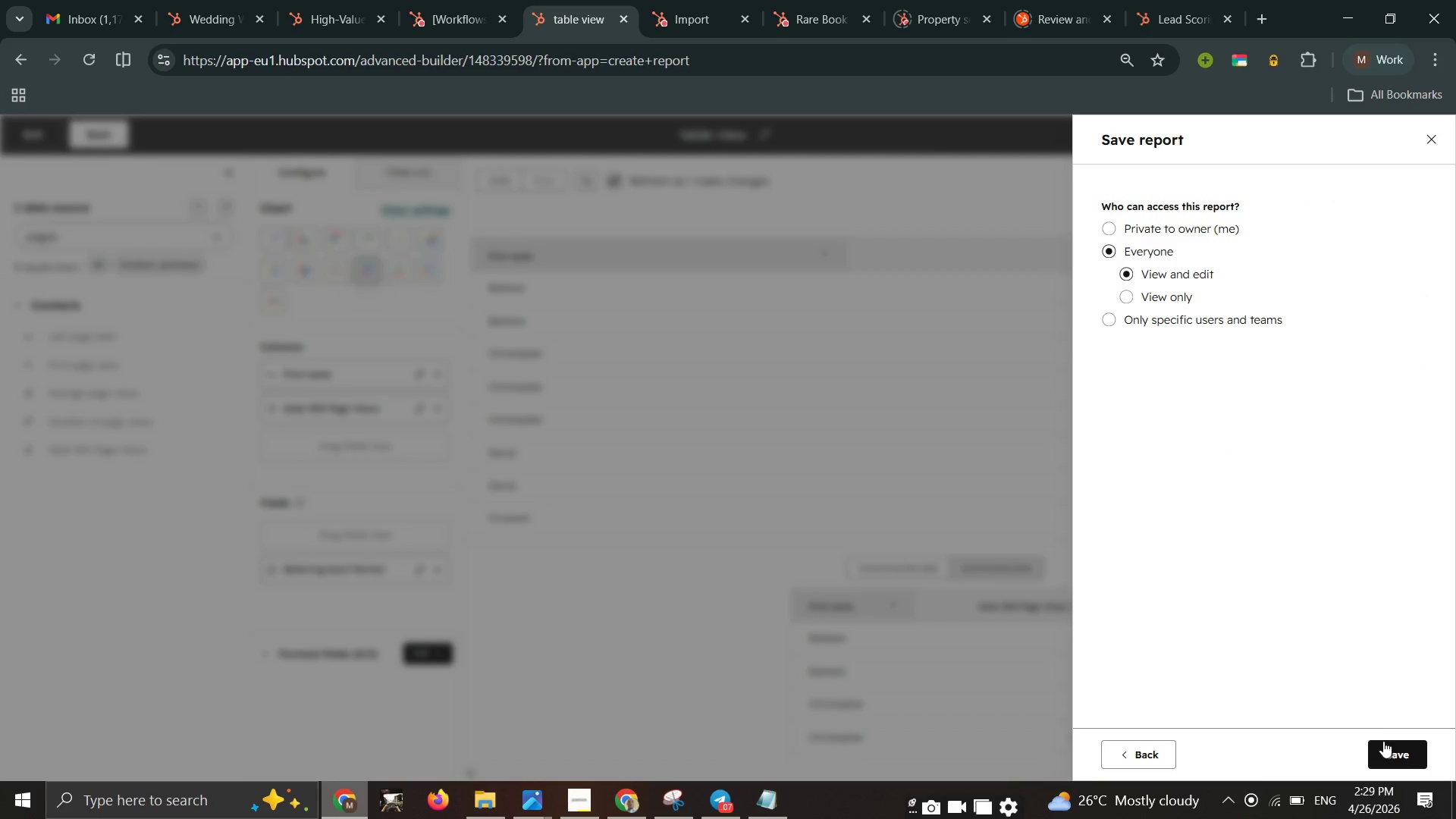 
left_click_drag(start_coordinate=[1400, 744], to_coordinate=[1402, 748])
 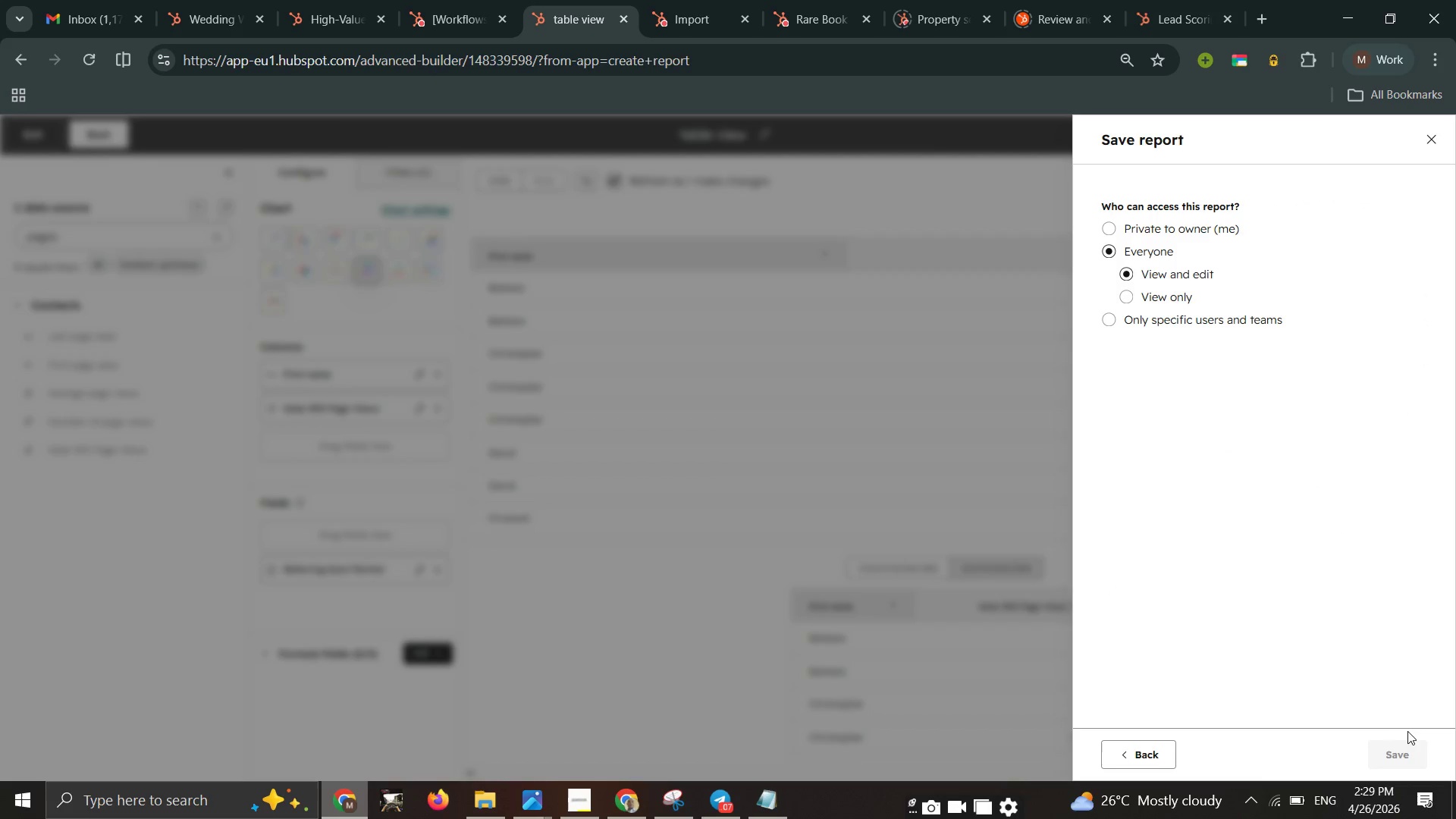 
double_click([1402, 748])